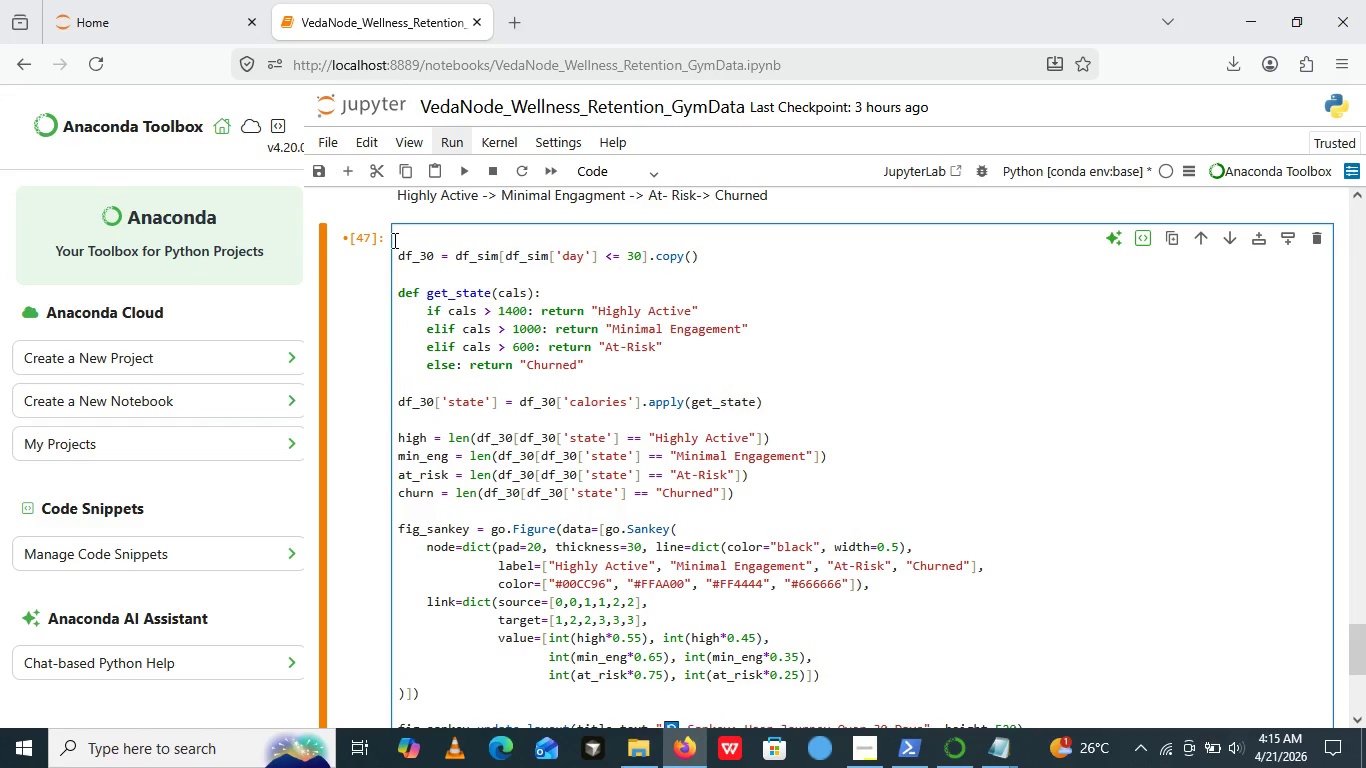 
key(Enter)
 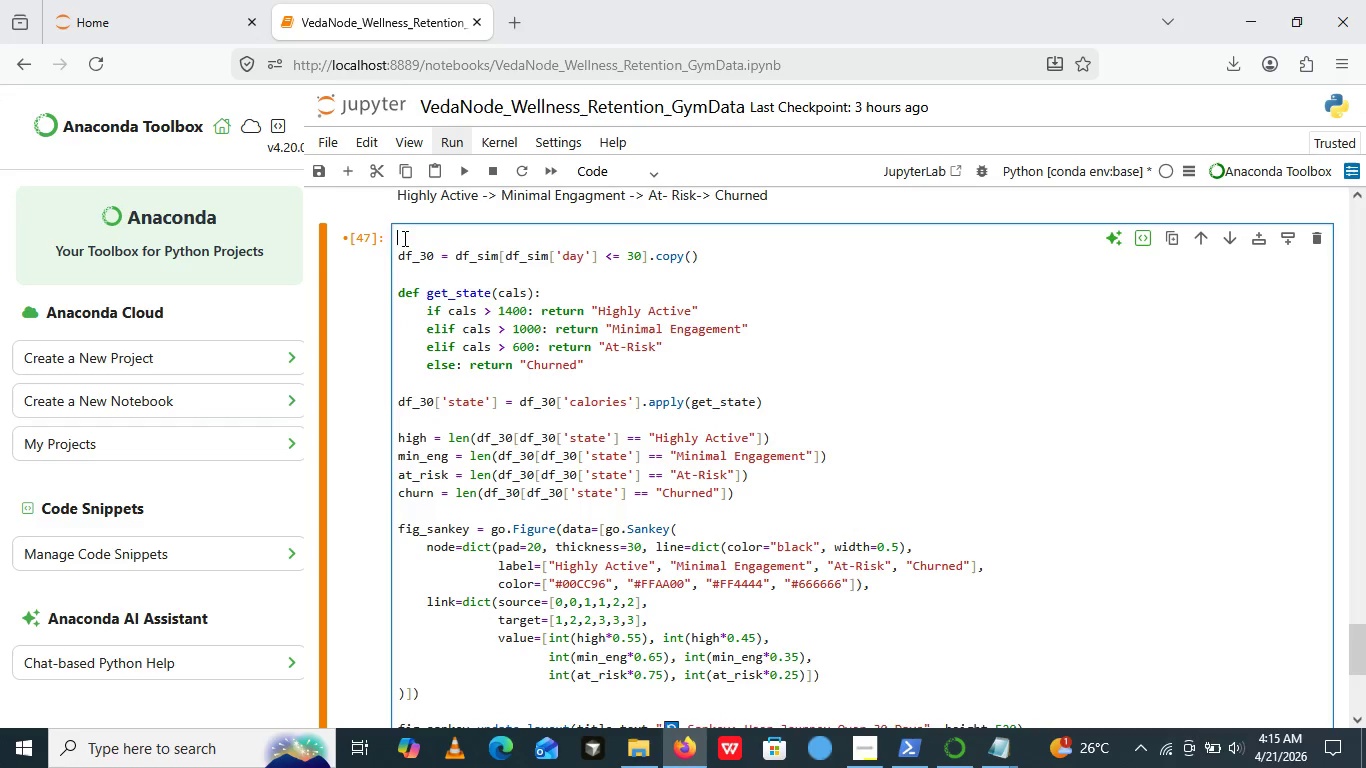 
left_click([403, 238])
 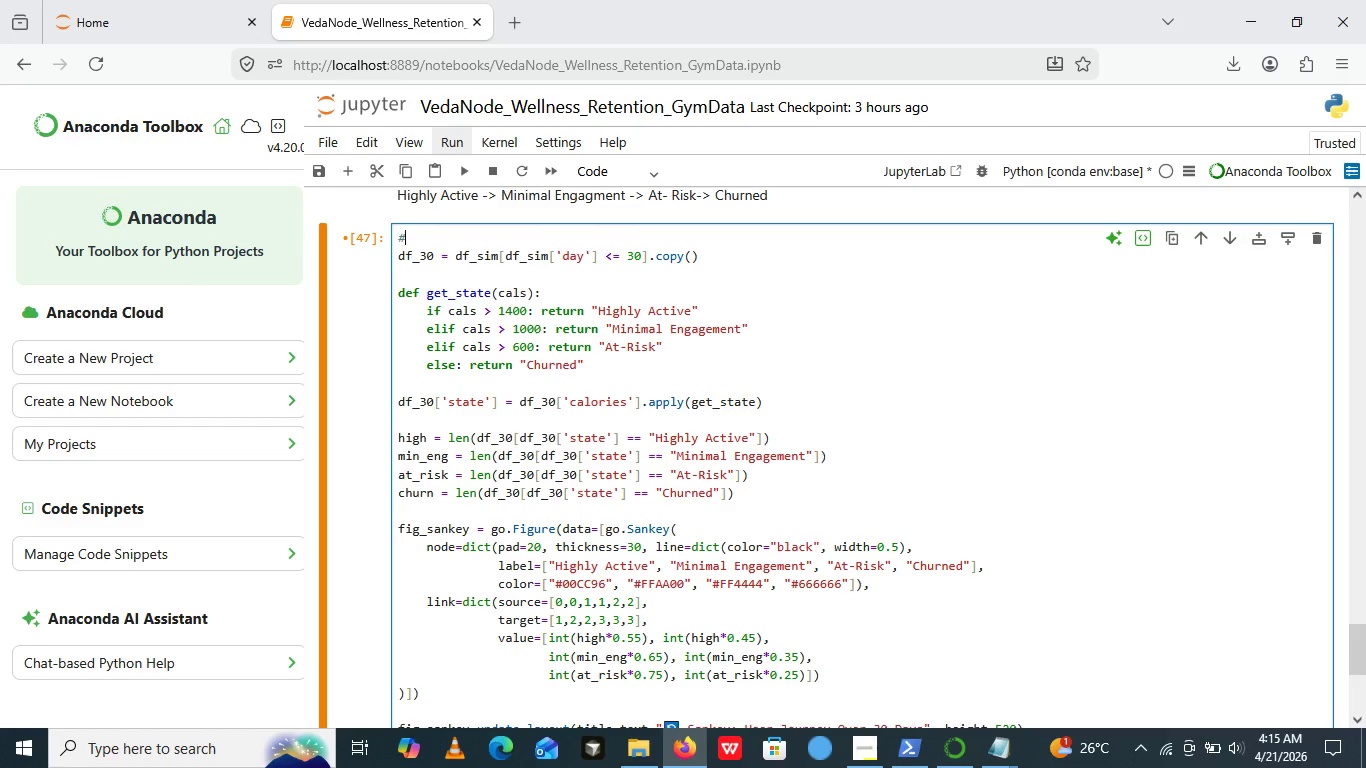 
left_click([403, 238])
 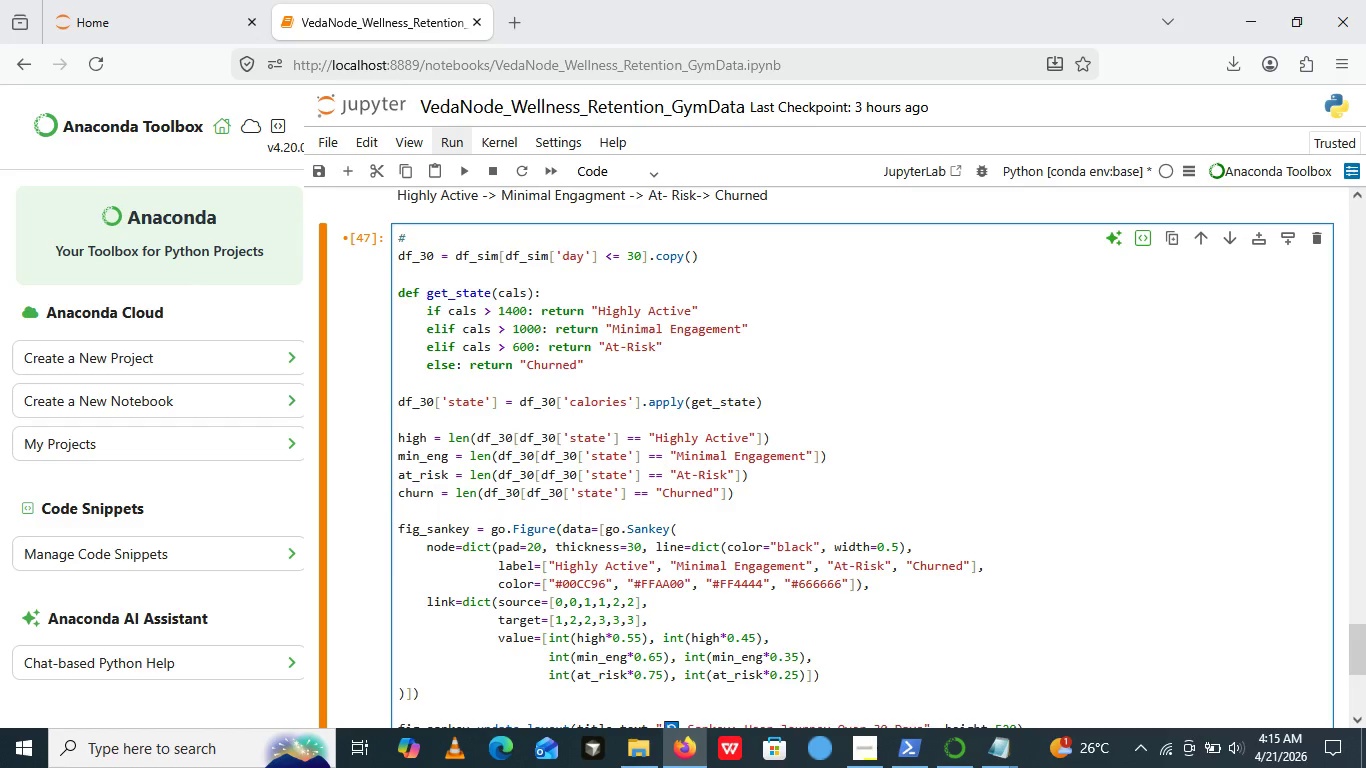 
key(Shift+3)
 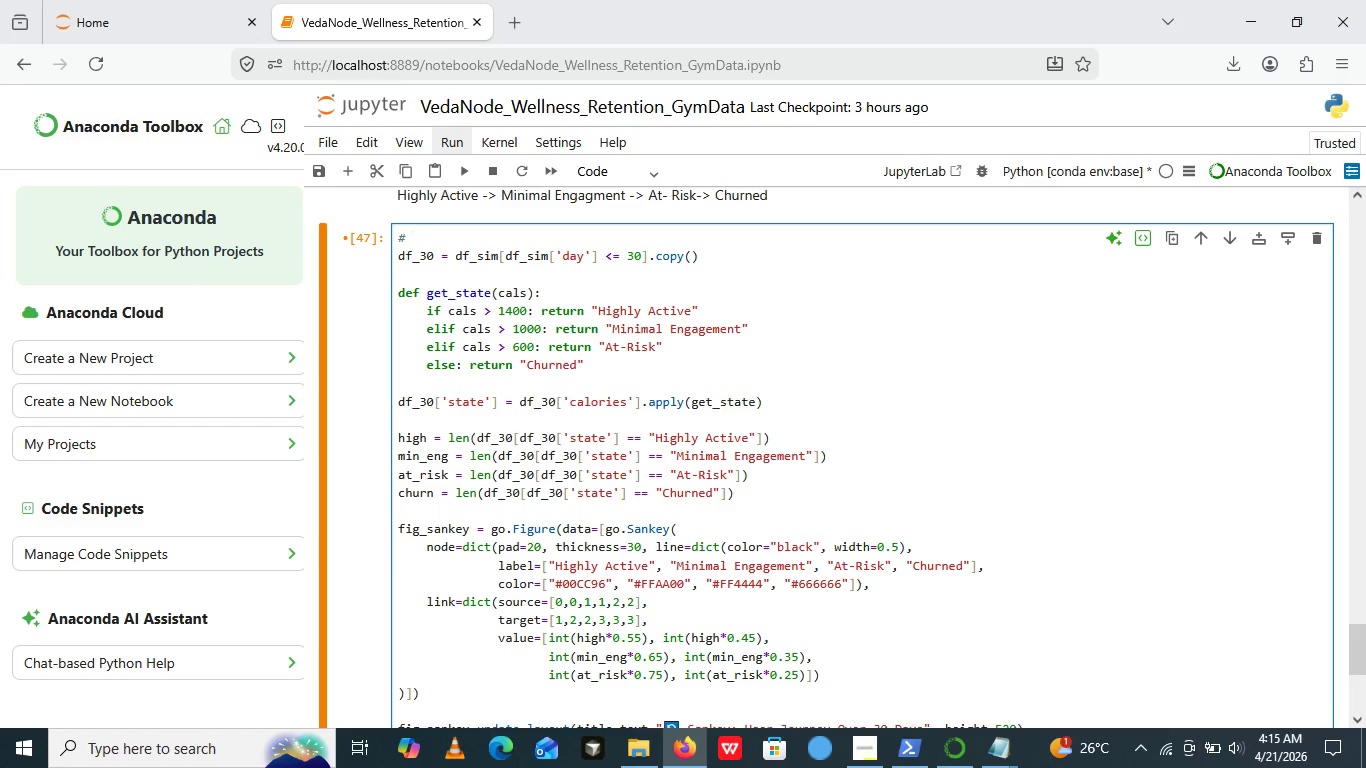 
key(Space)
 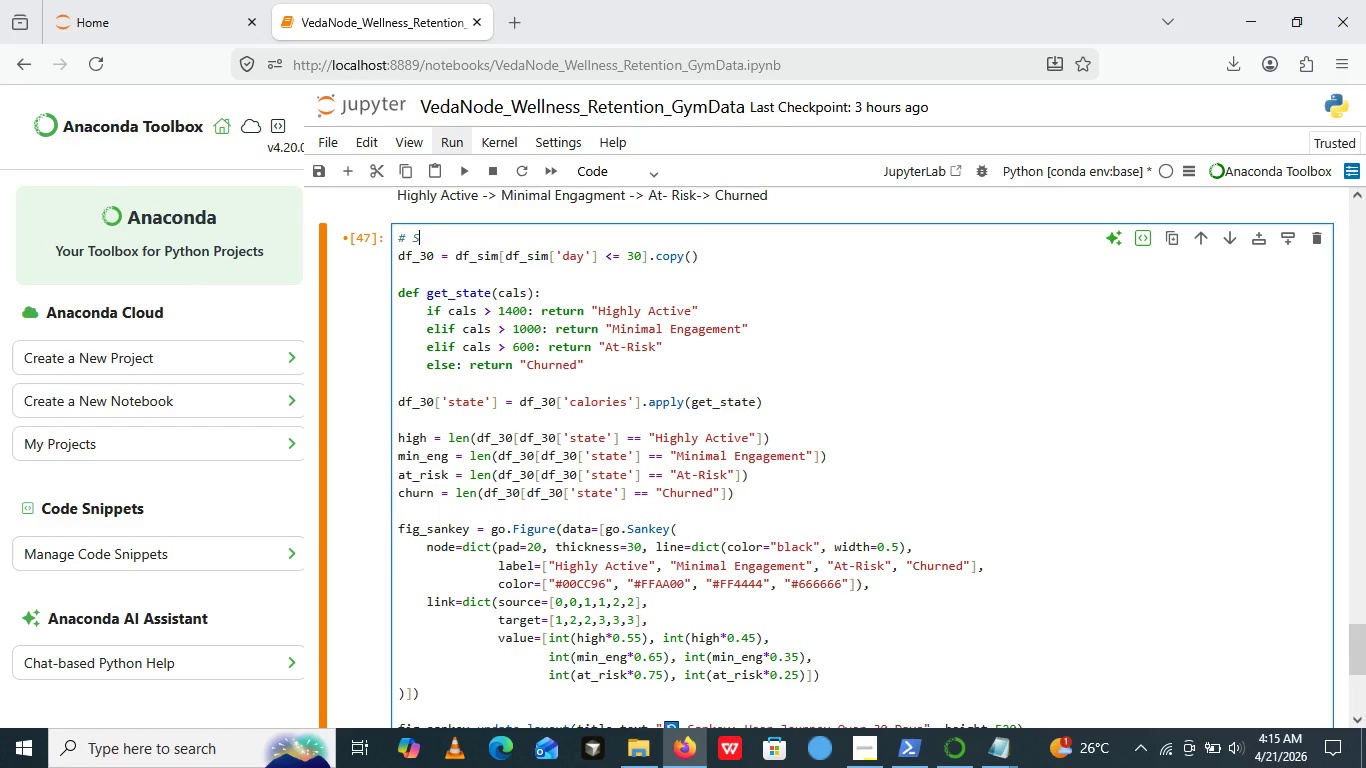 
type(Sankey user jo)
key(Backspace)
key(Backspace)
type(Jou)
 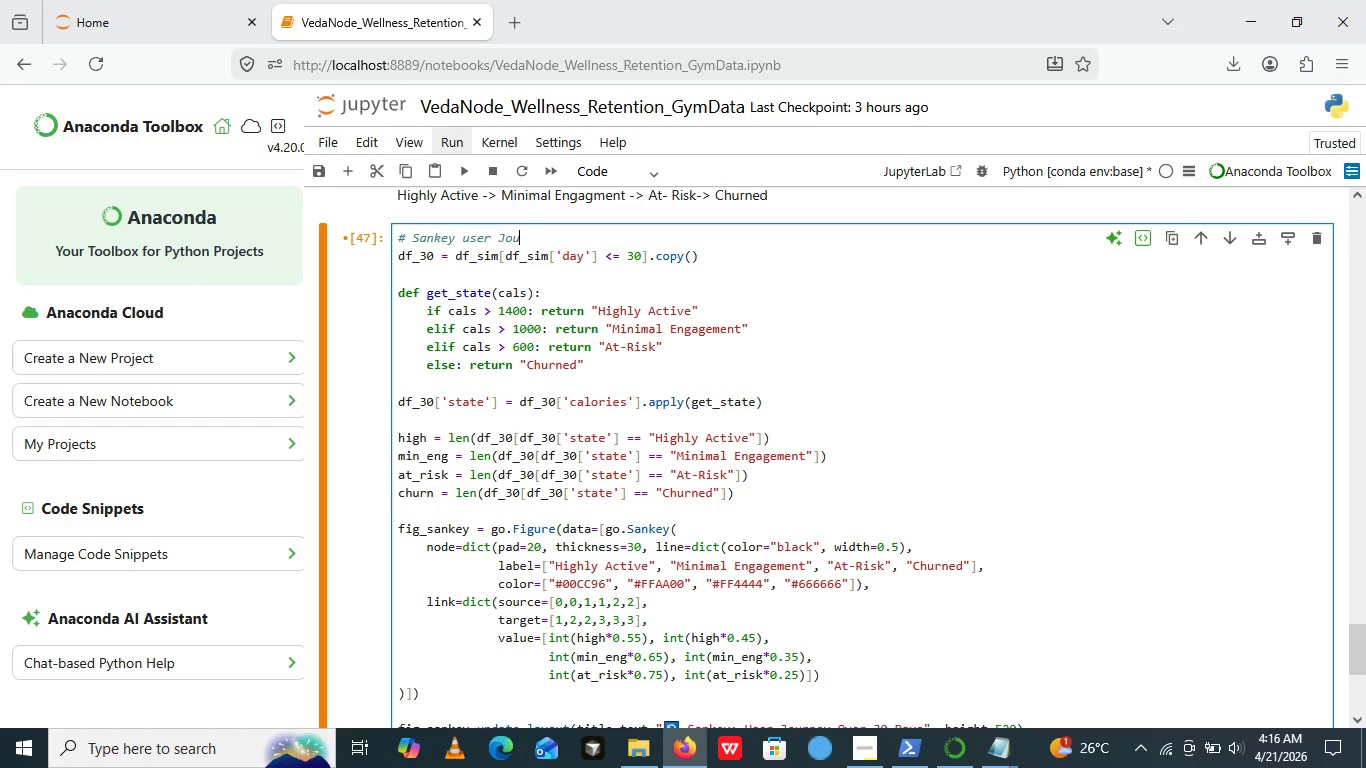 
type(rny)
 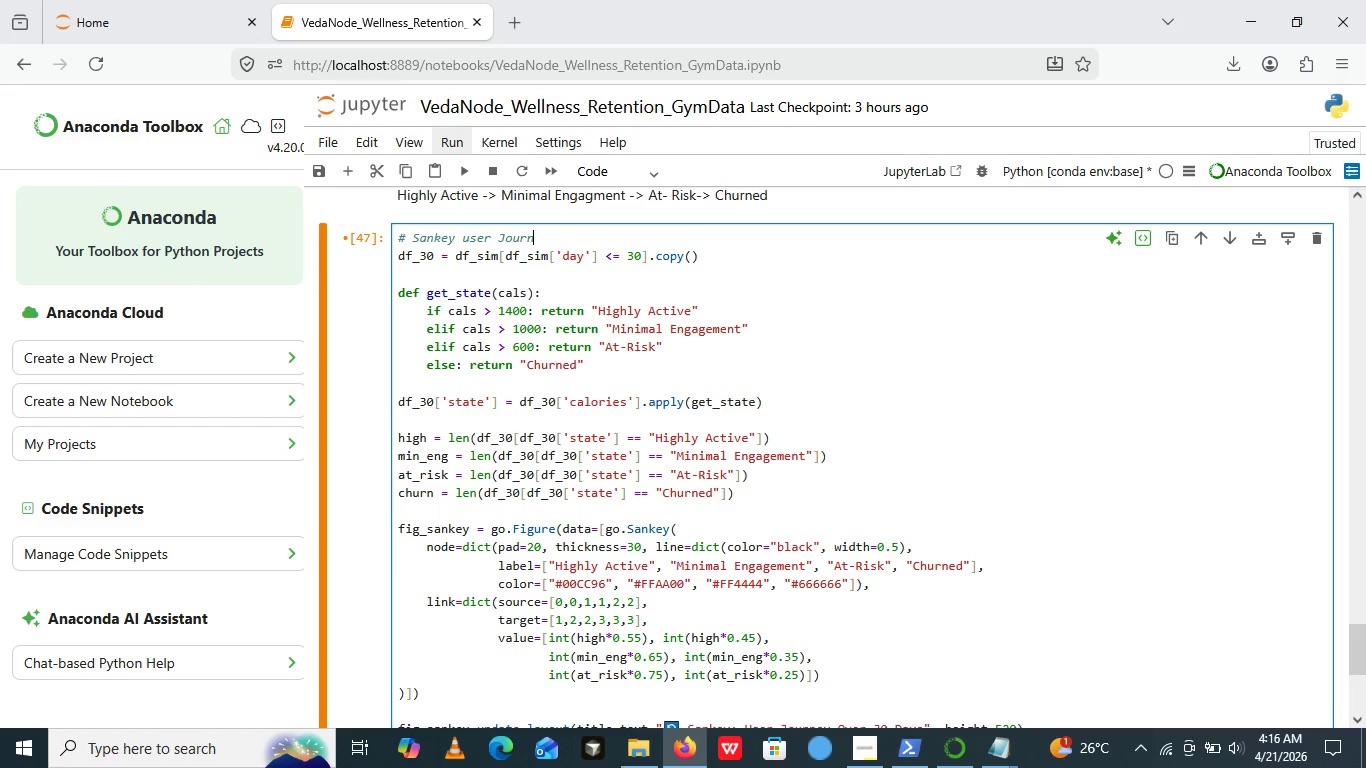 
key(Backspace)
type(ey)
 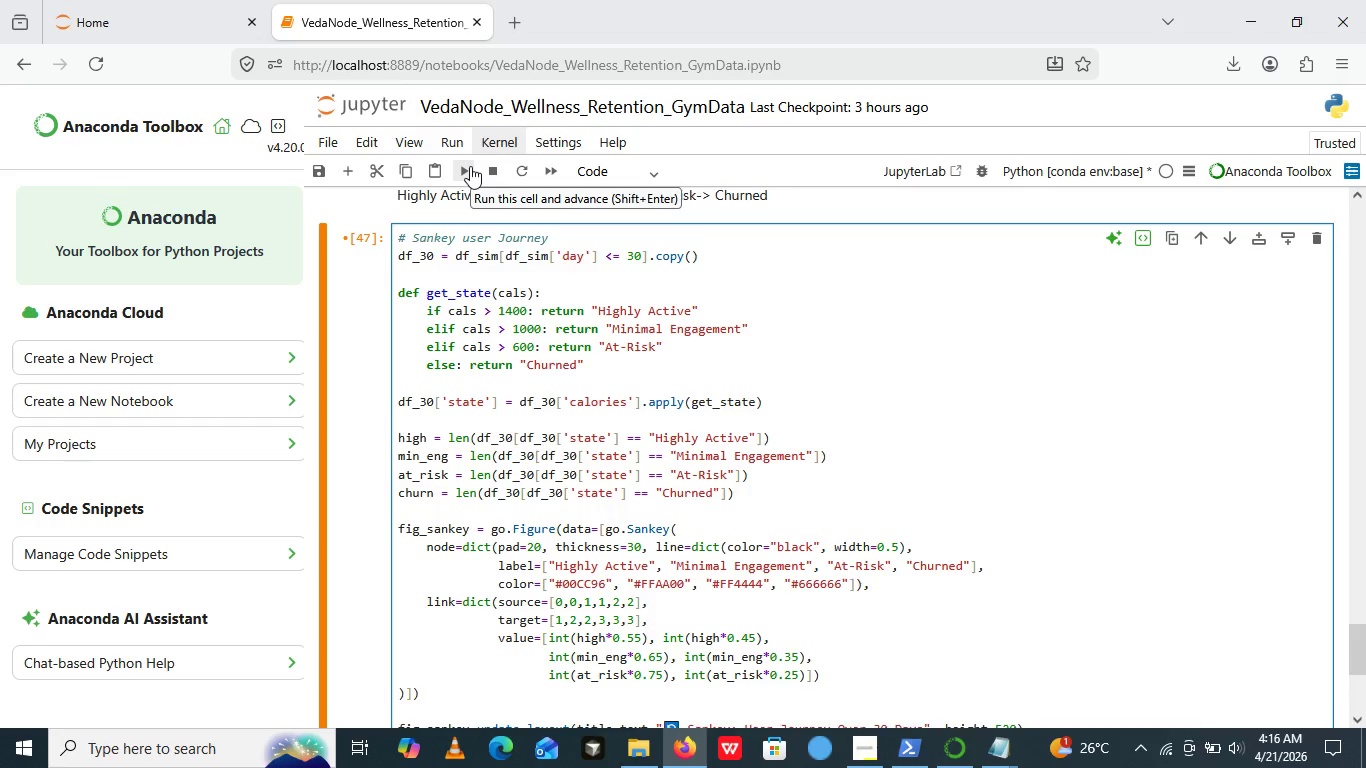 
left_click([470, 166])
 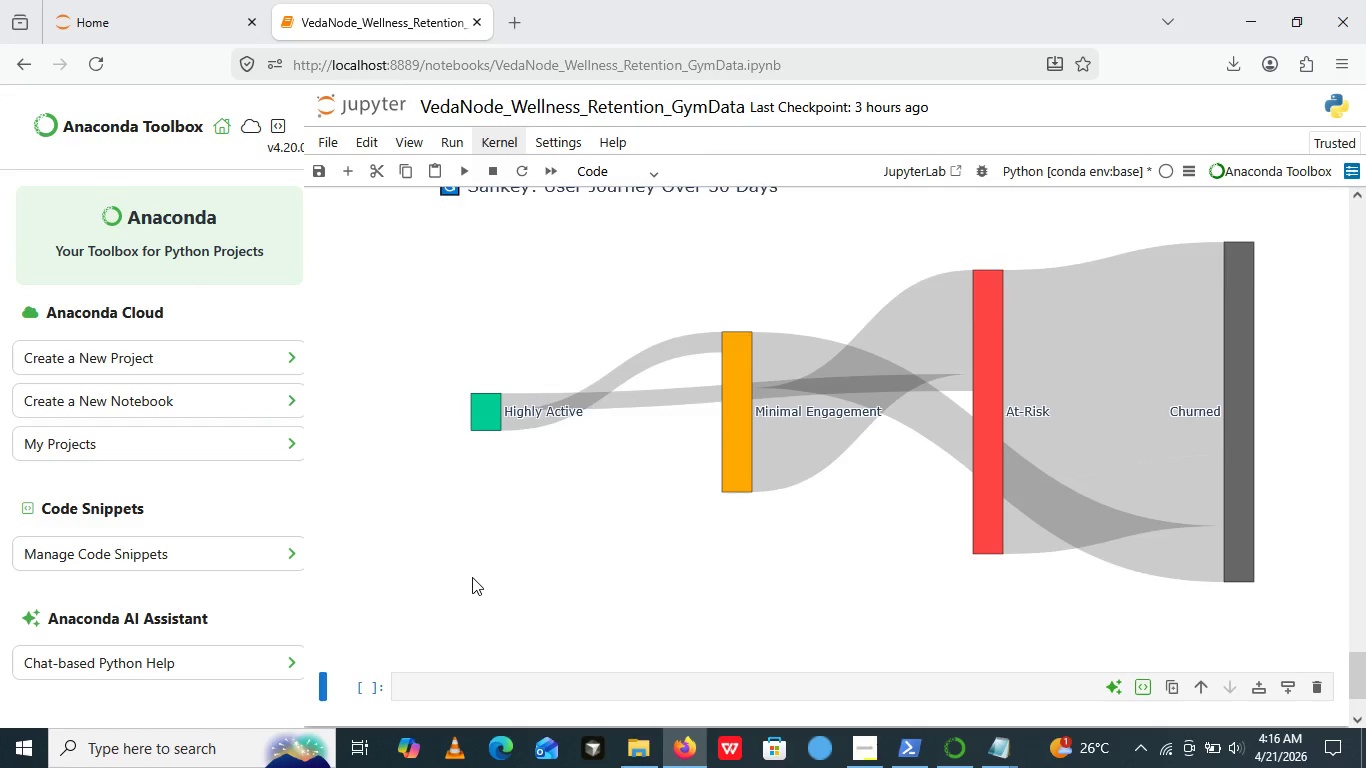 
wait(6.45)
 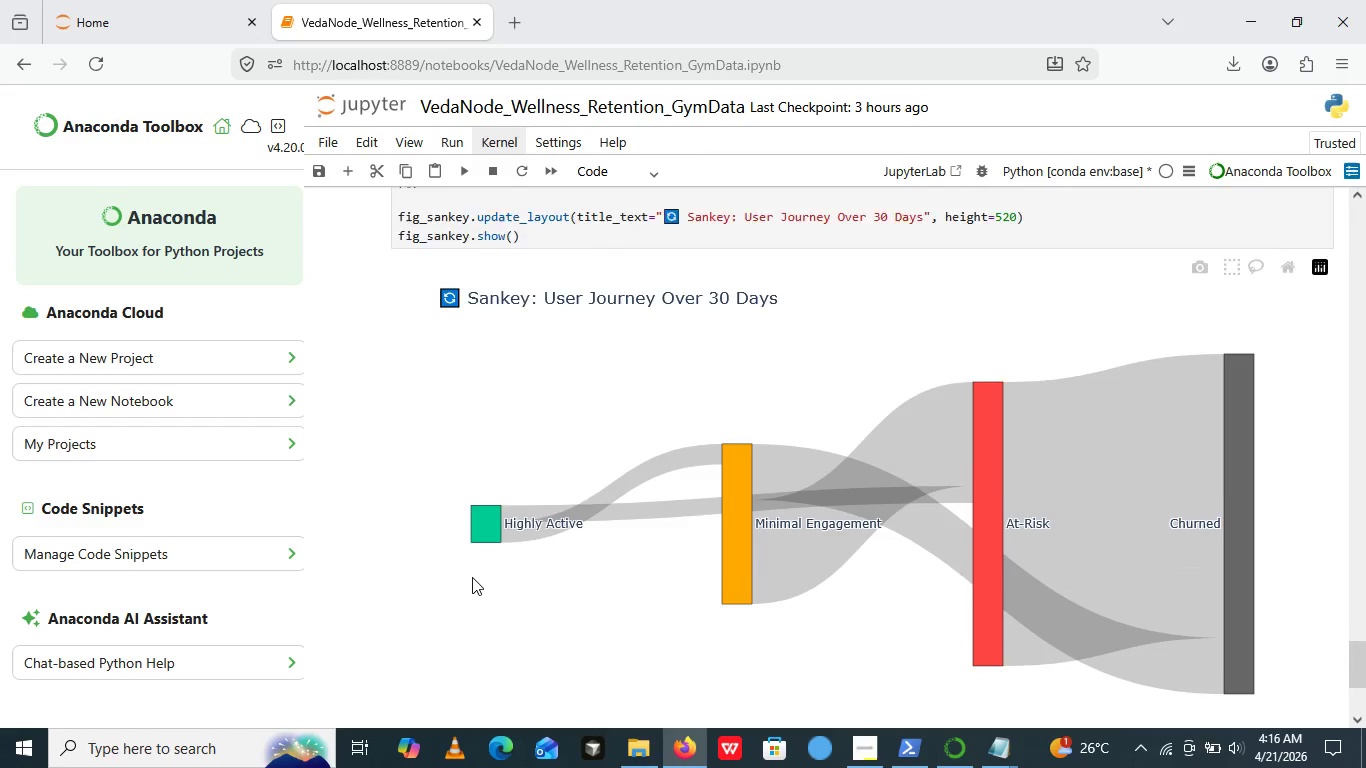 
left_click([472, 577])
 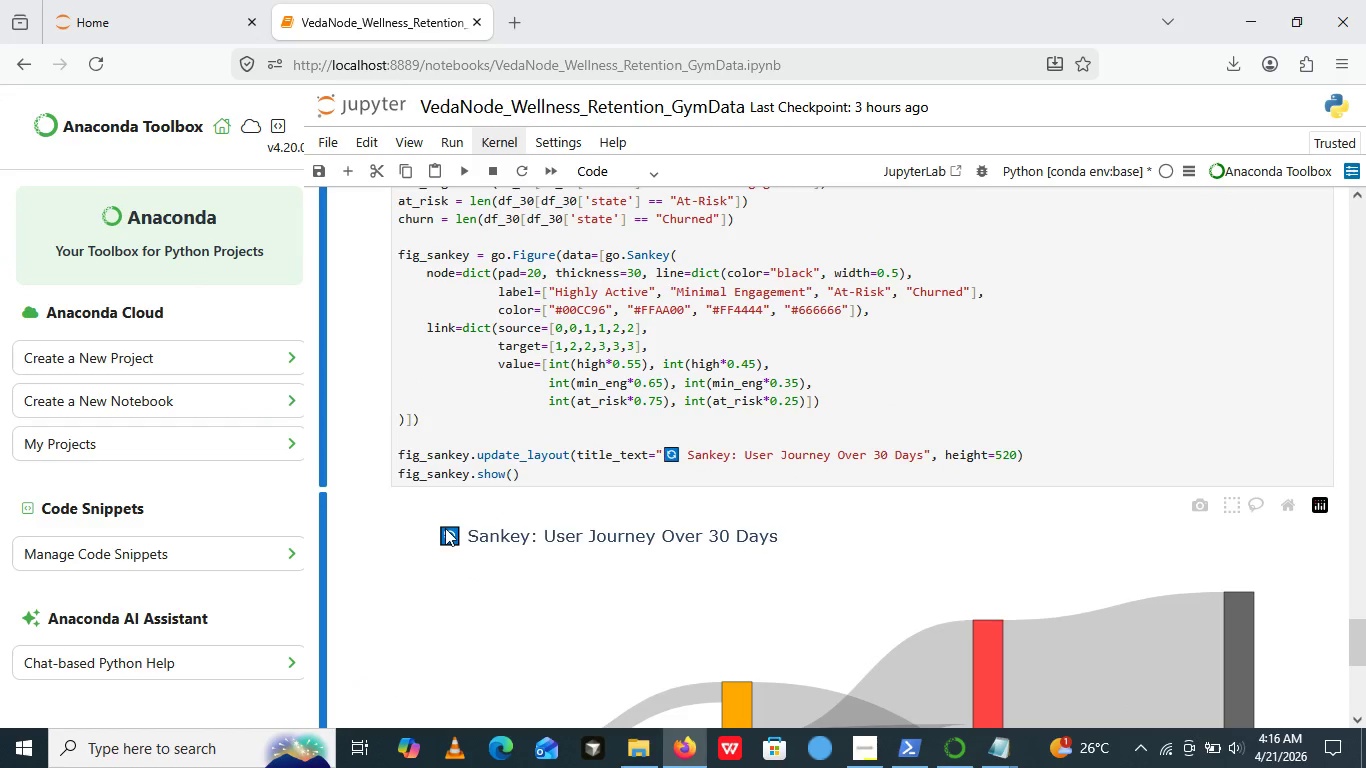 
left_click([445, 528])
 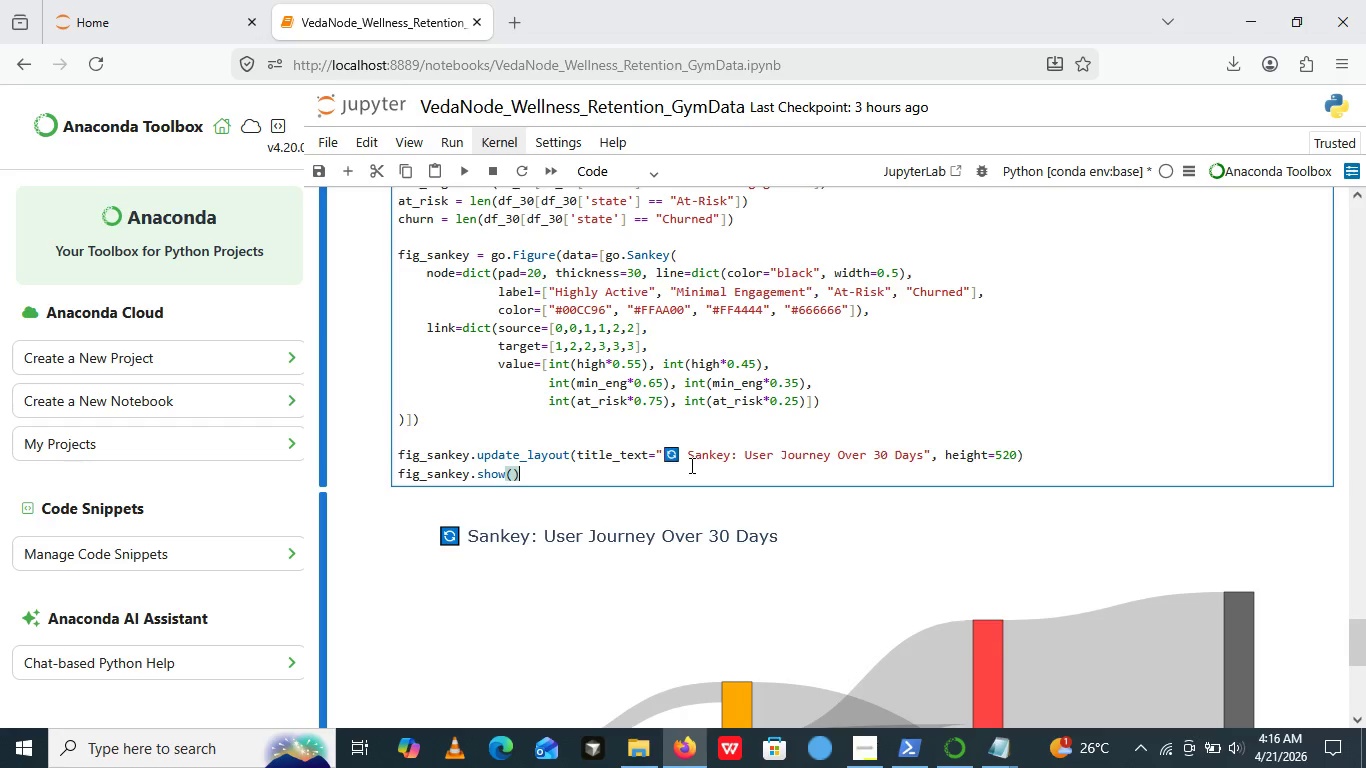 
left_click([690, 465])
 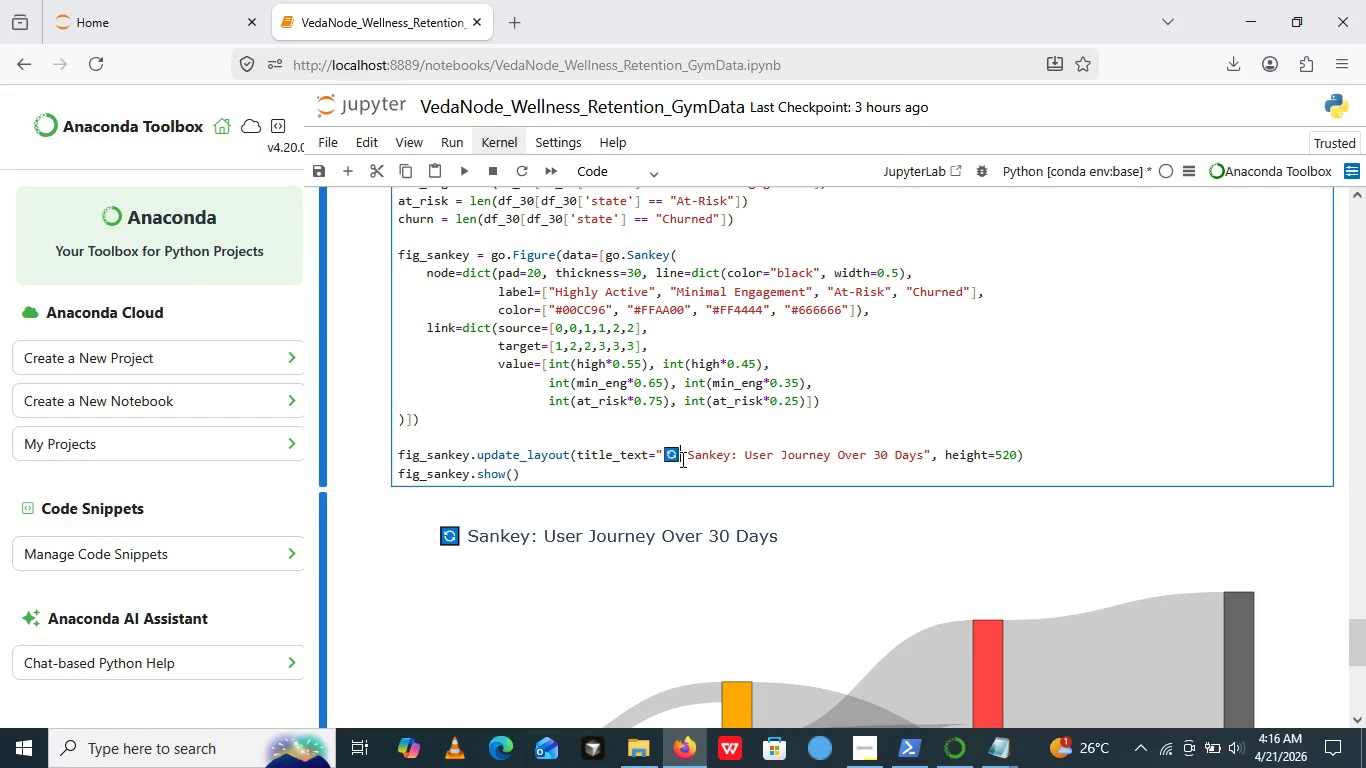 
left_click([681, 459])
 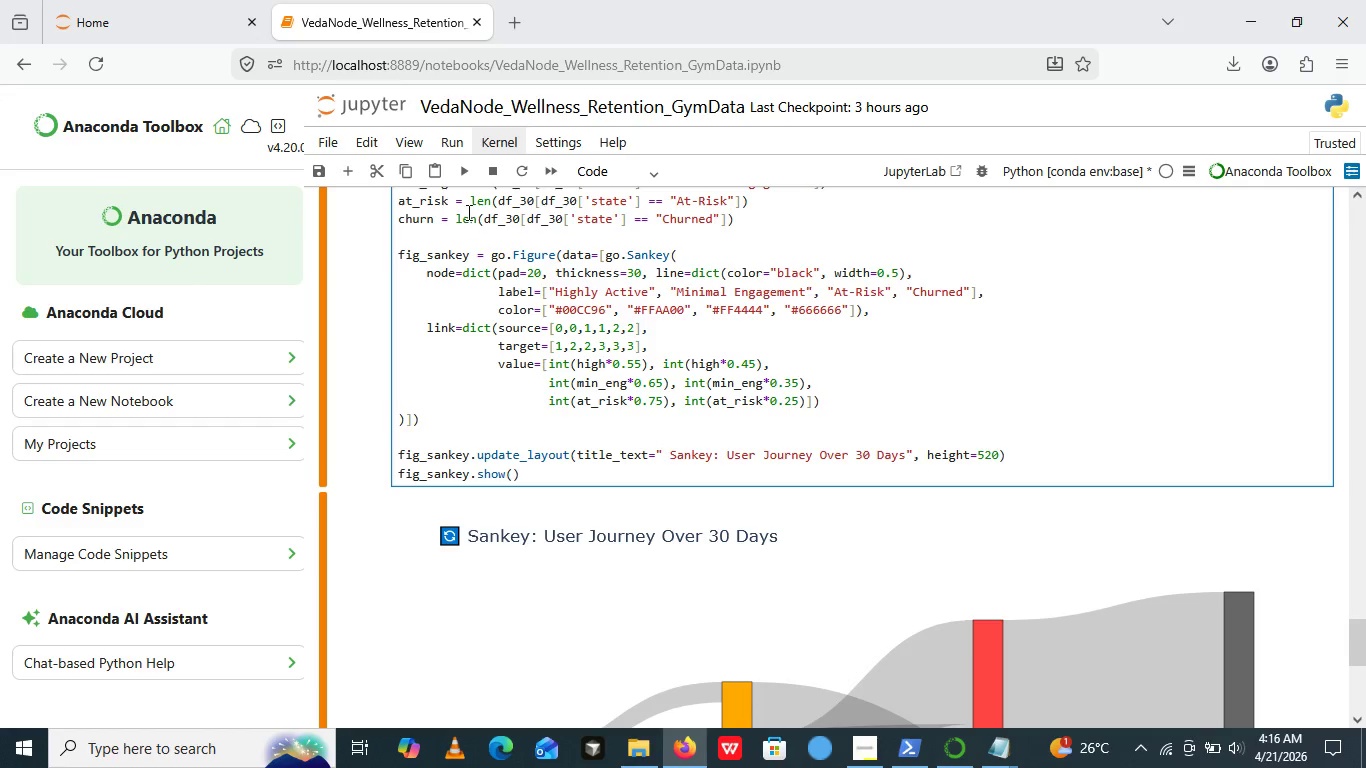 
key(Backspace)
 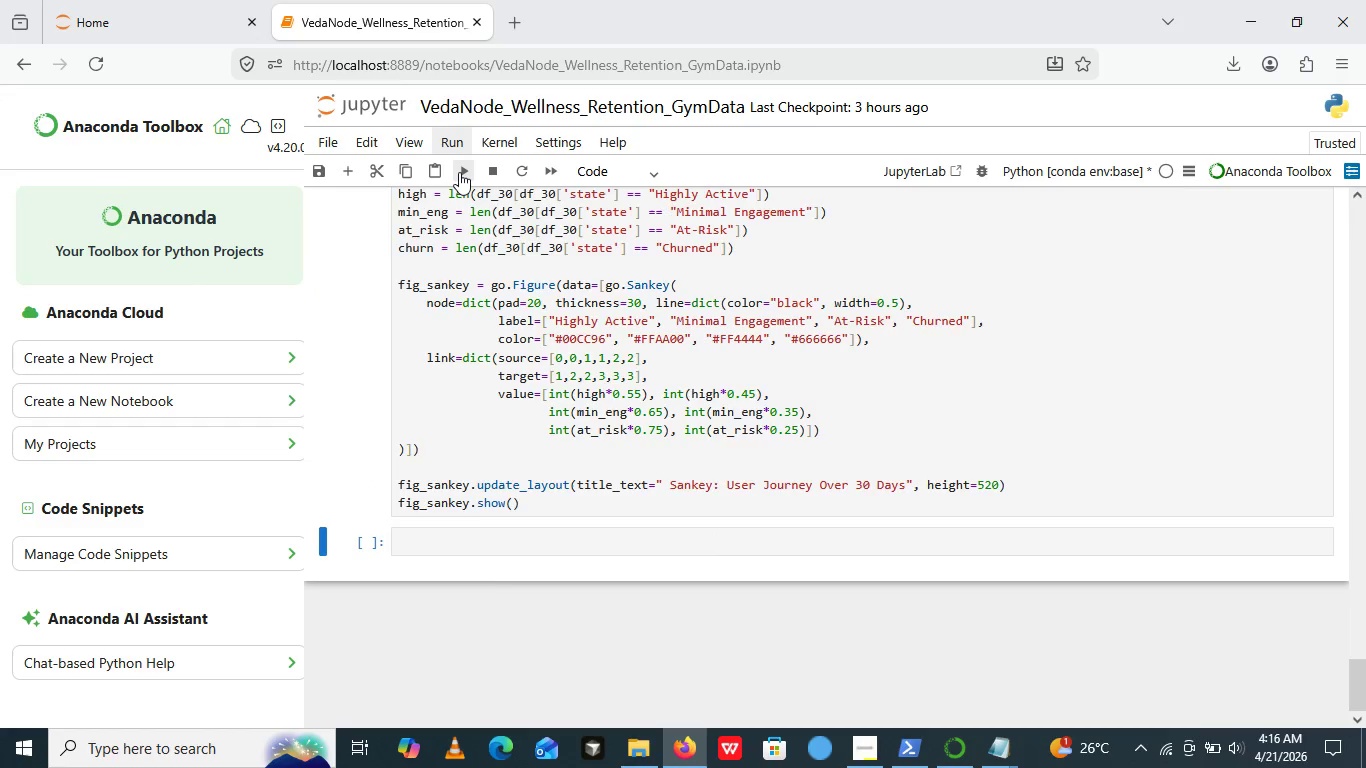 
left_click([459, 172])
 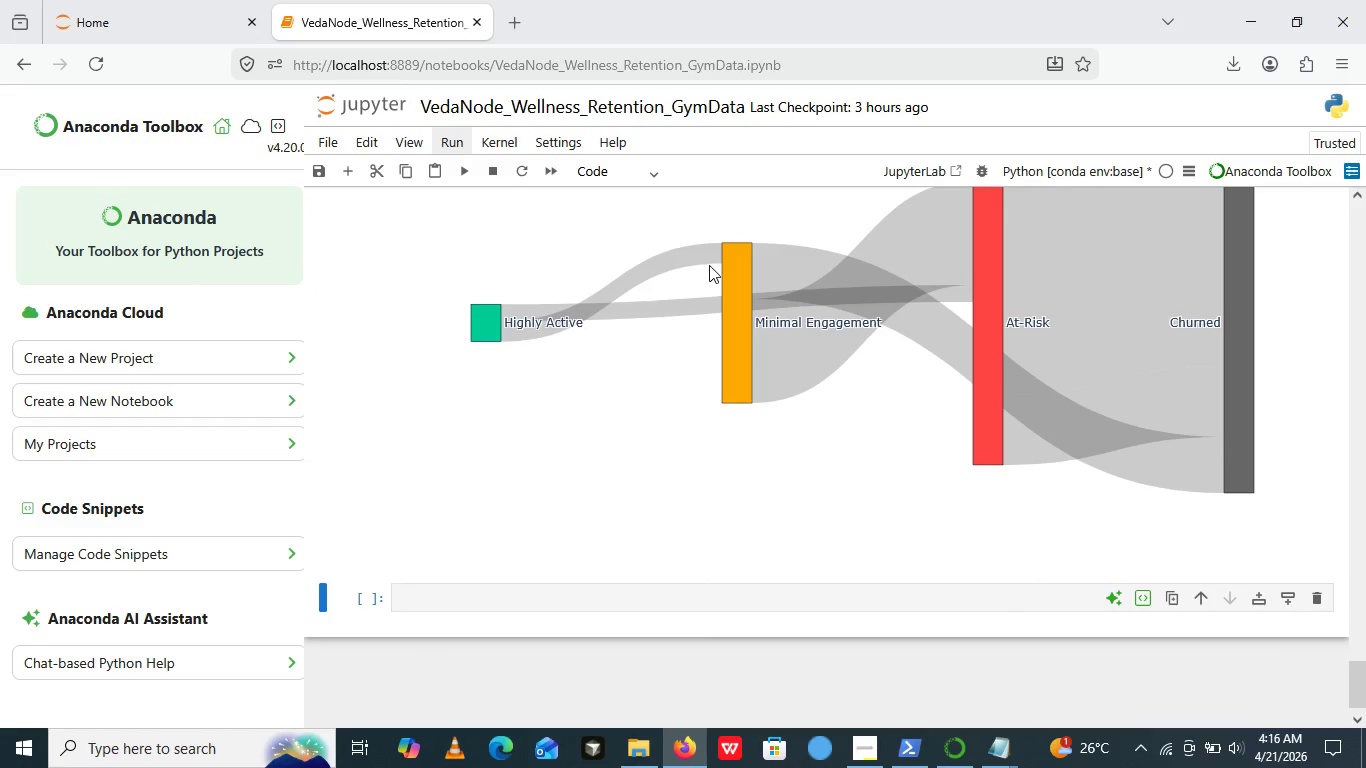 
wait(5.6)
 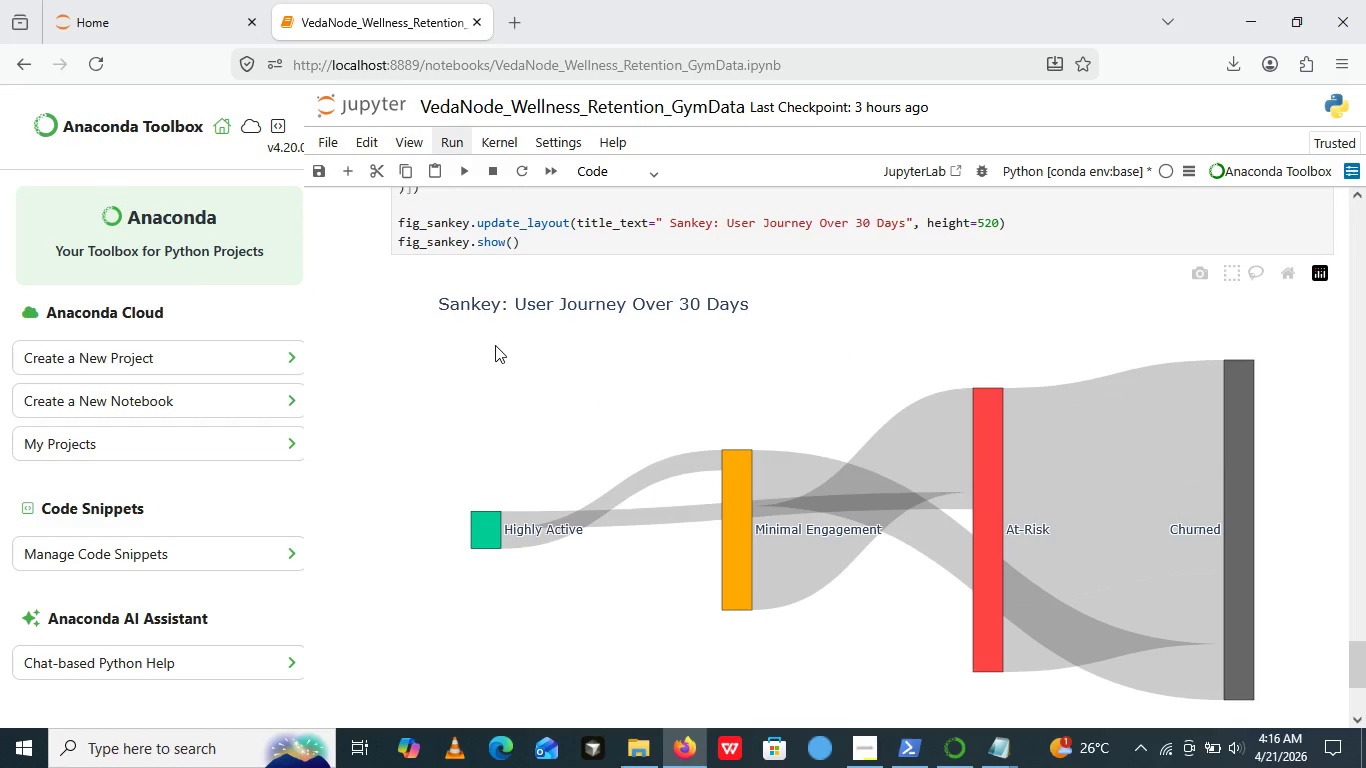 
mouse_move([786, 327])
 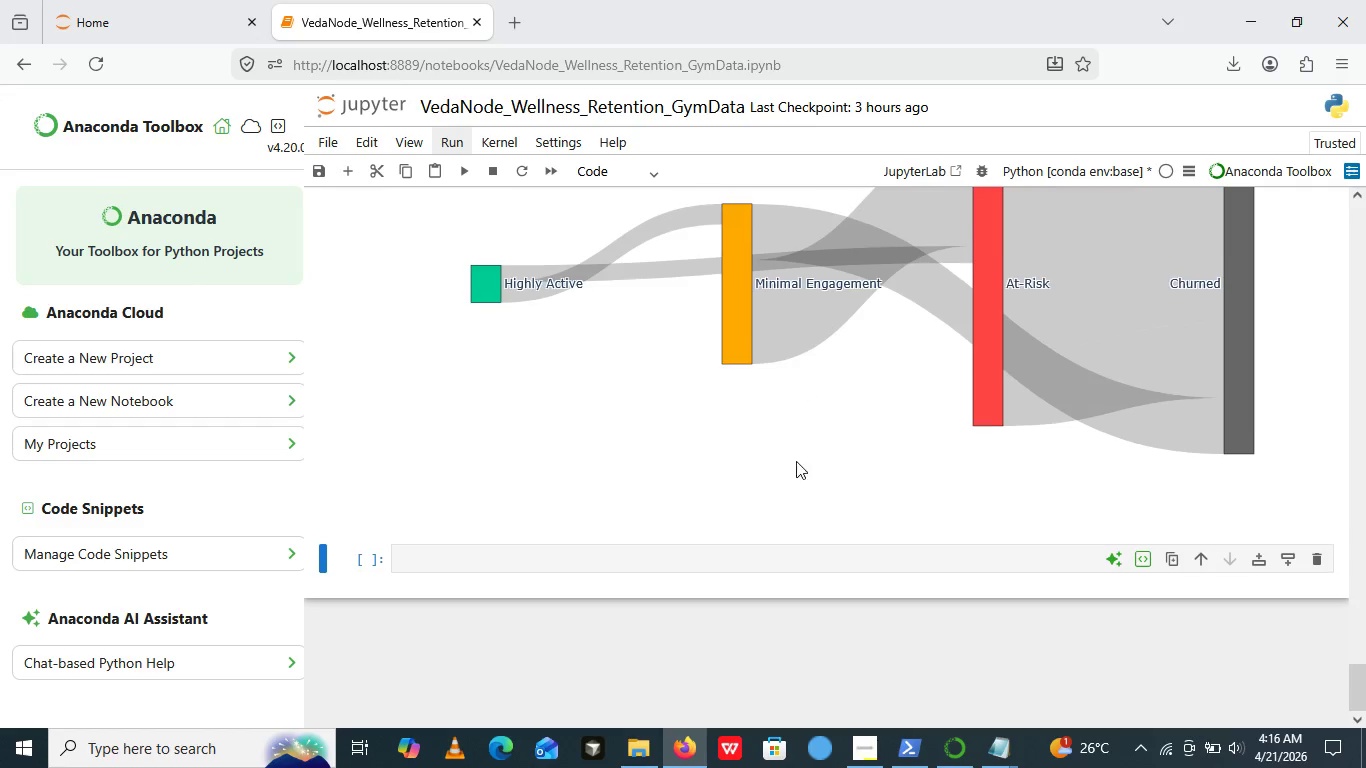 
wait(7.44)
 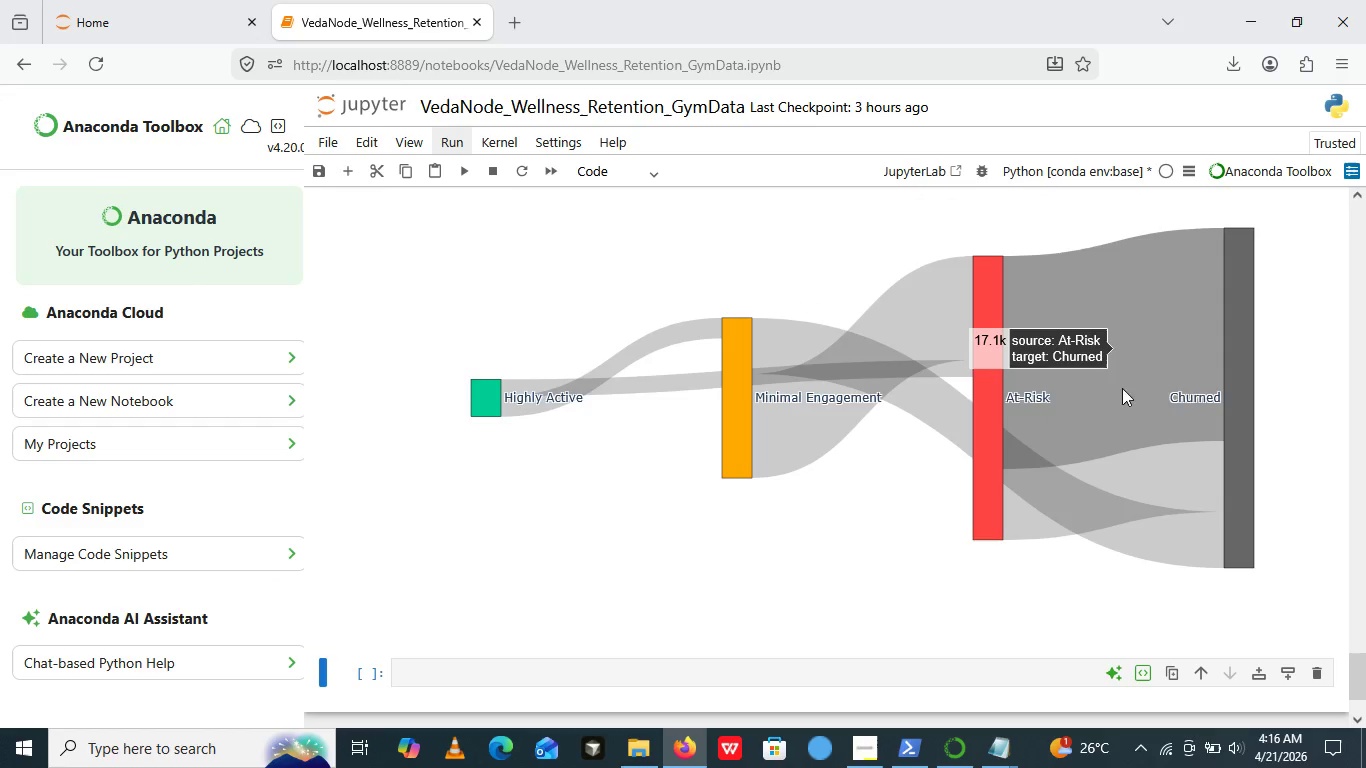 
left_click([715, 575])
 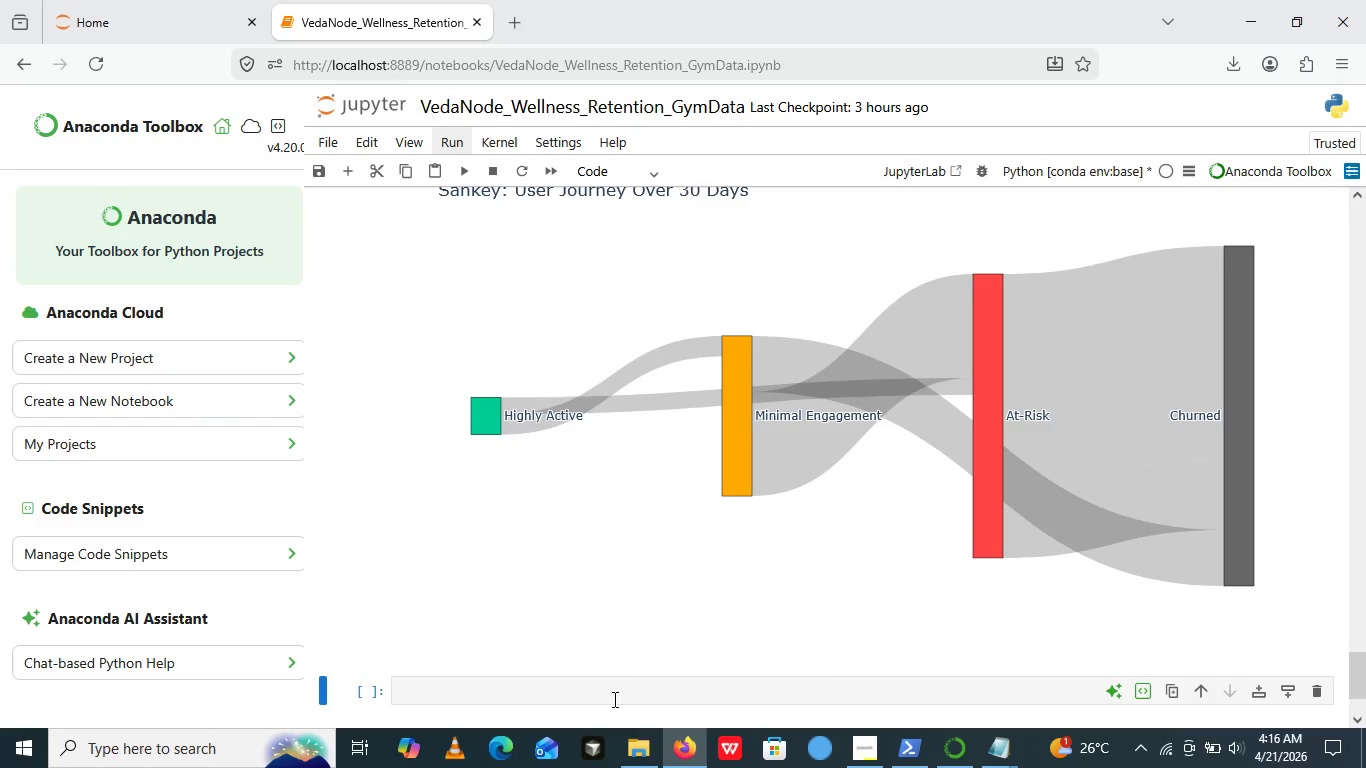 
left_click([612, 703])
 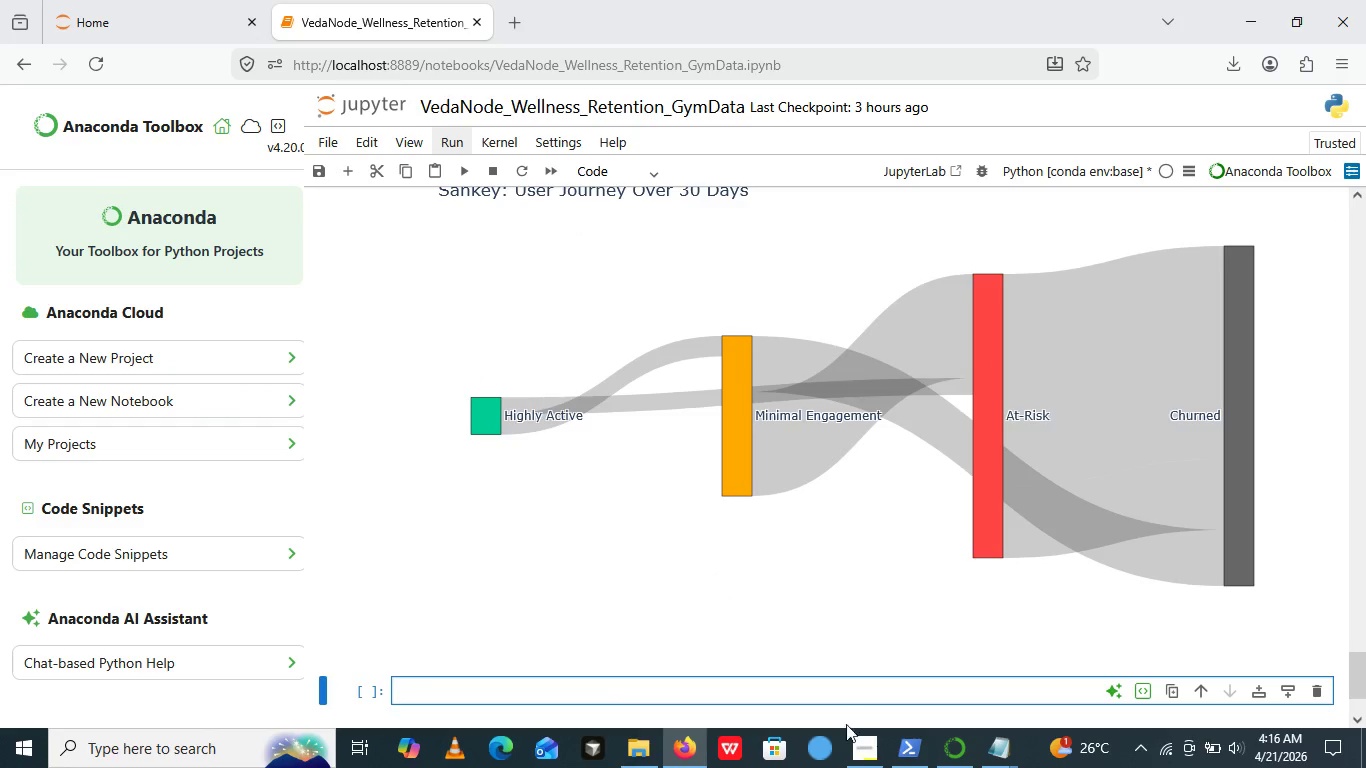 
wait(6.59)
 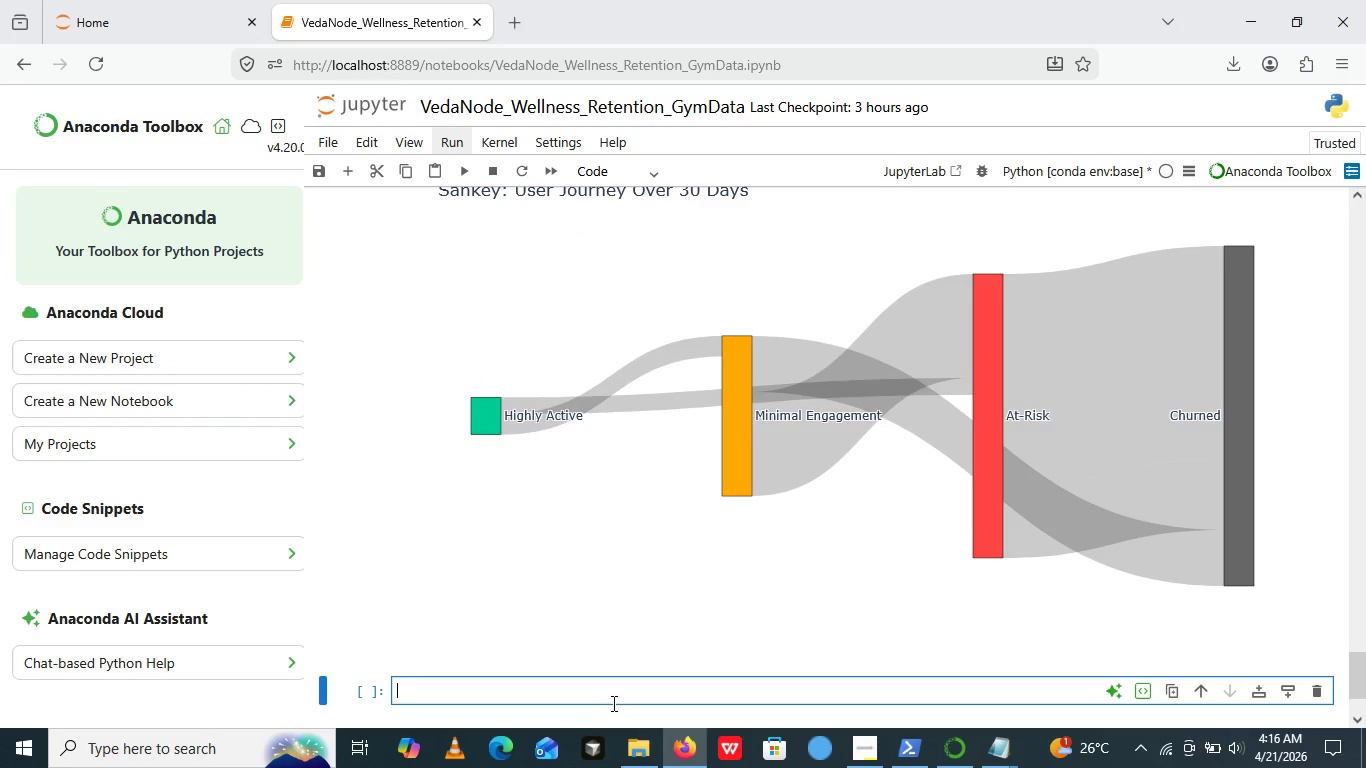 
left_click([875, 751])